 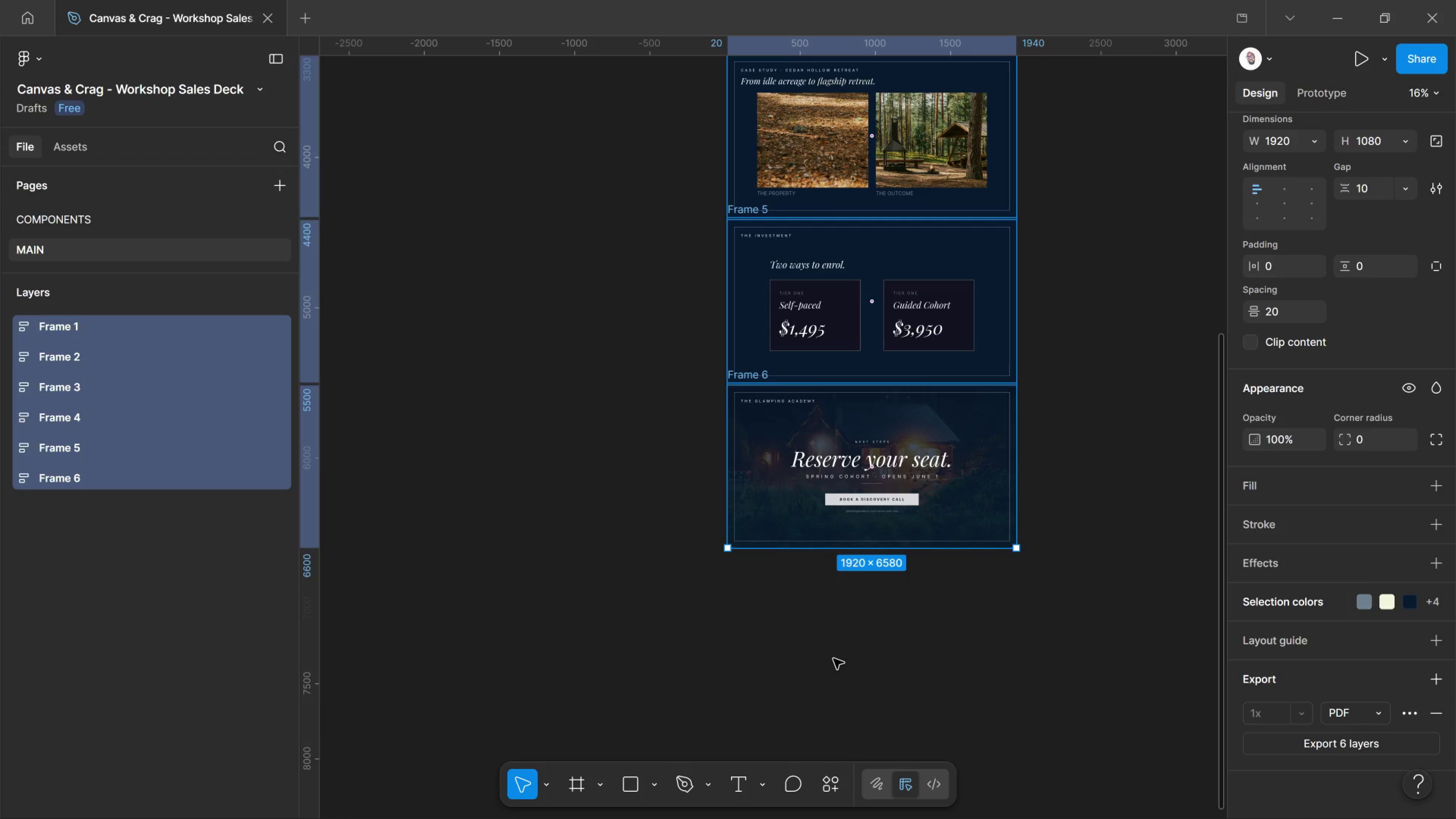 
hold_key(key=ControlLeft, duration=1.77)
scroll: coordinate [819, 314], scroll_direction: up, amount: 17.0
 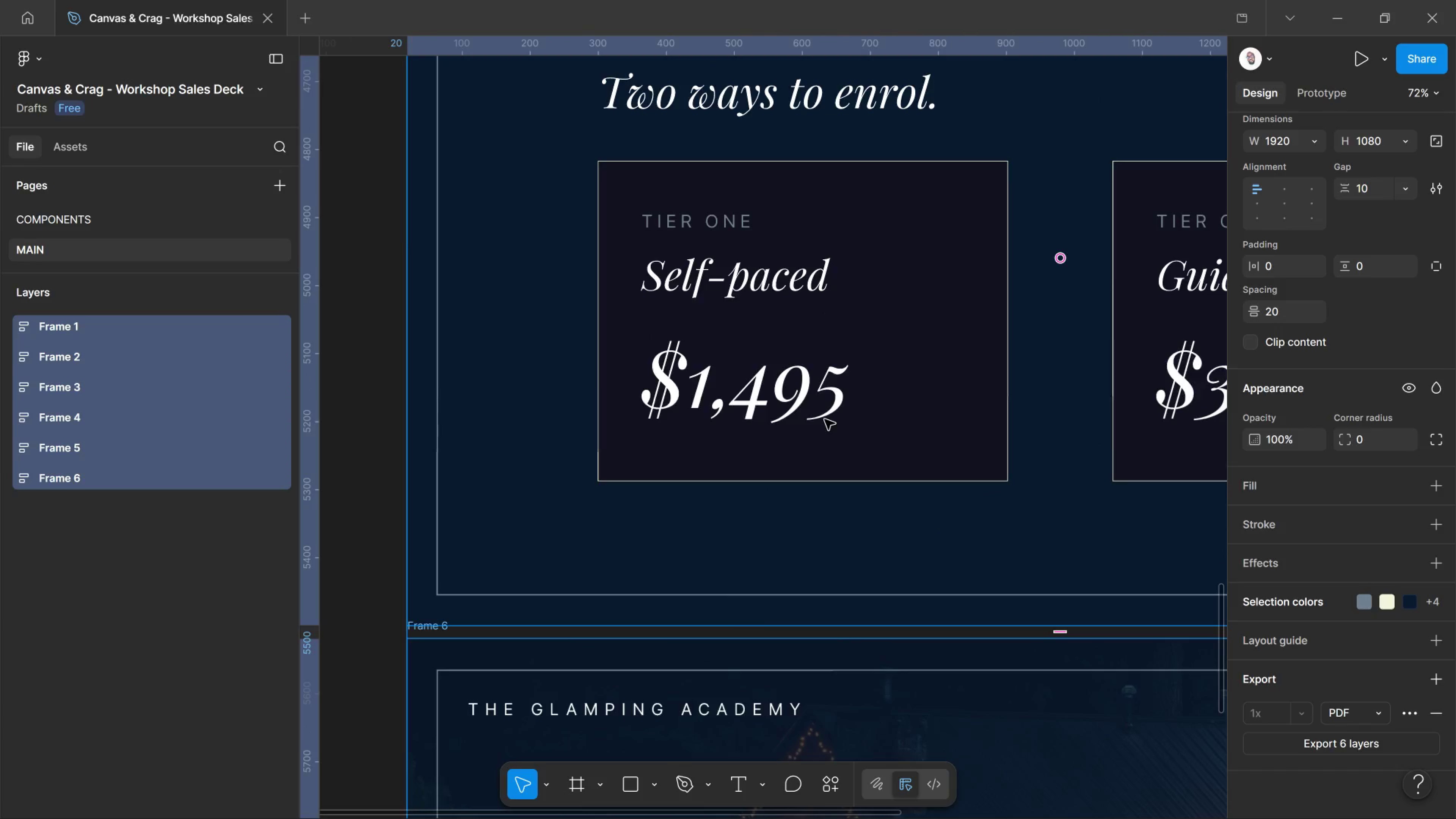 
hold_key(key=ControlLeft, duration=0.96)
left_click([821, 419])
 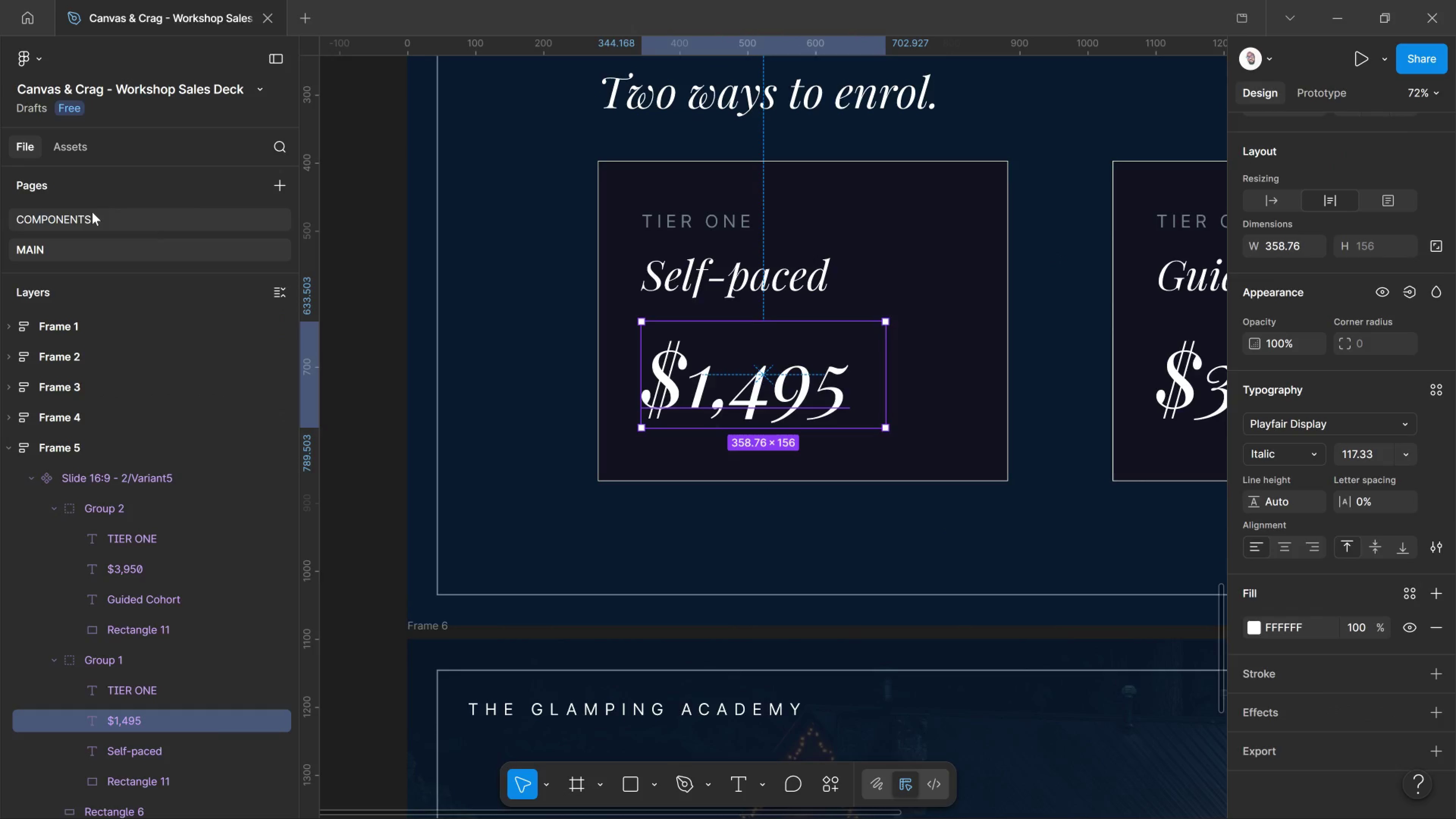 
left_click([92, 212])
 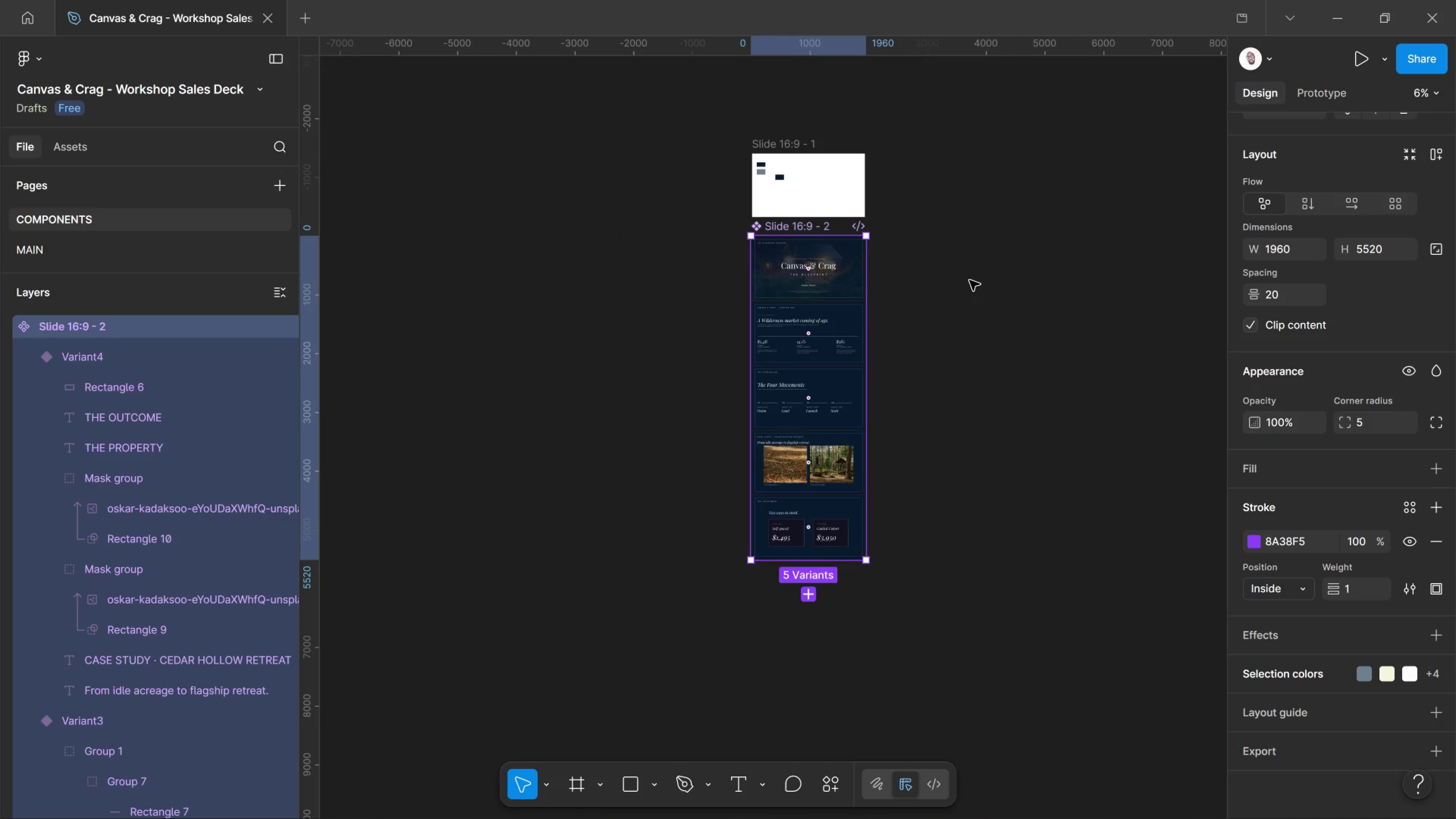 
left_click([971, 280])
 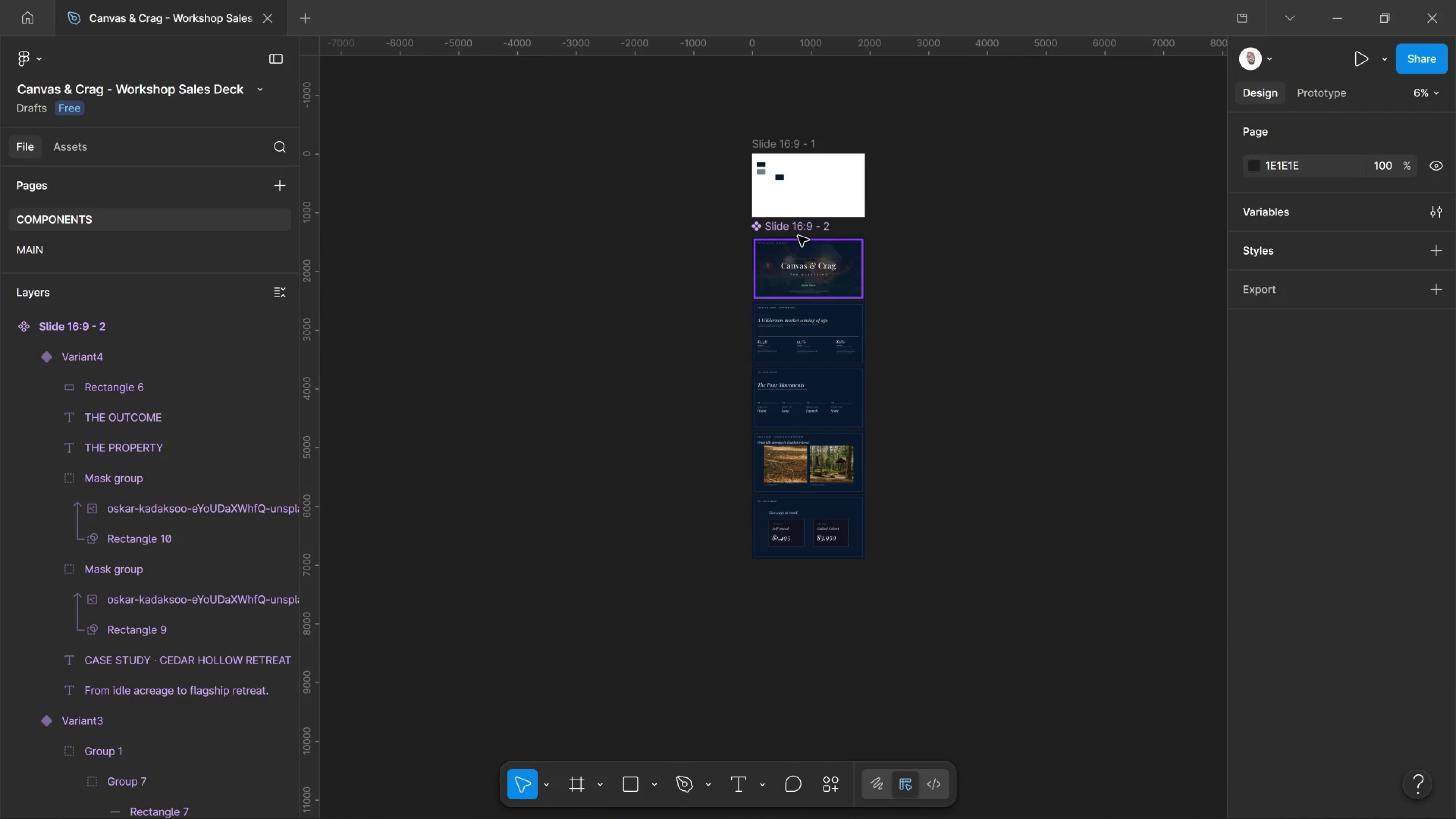 
key(Control+S)
 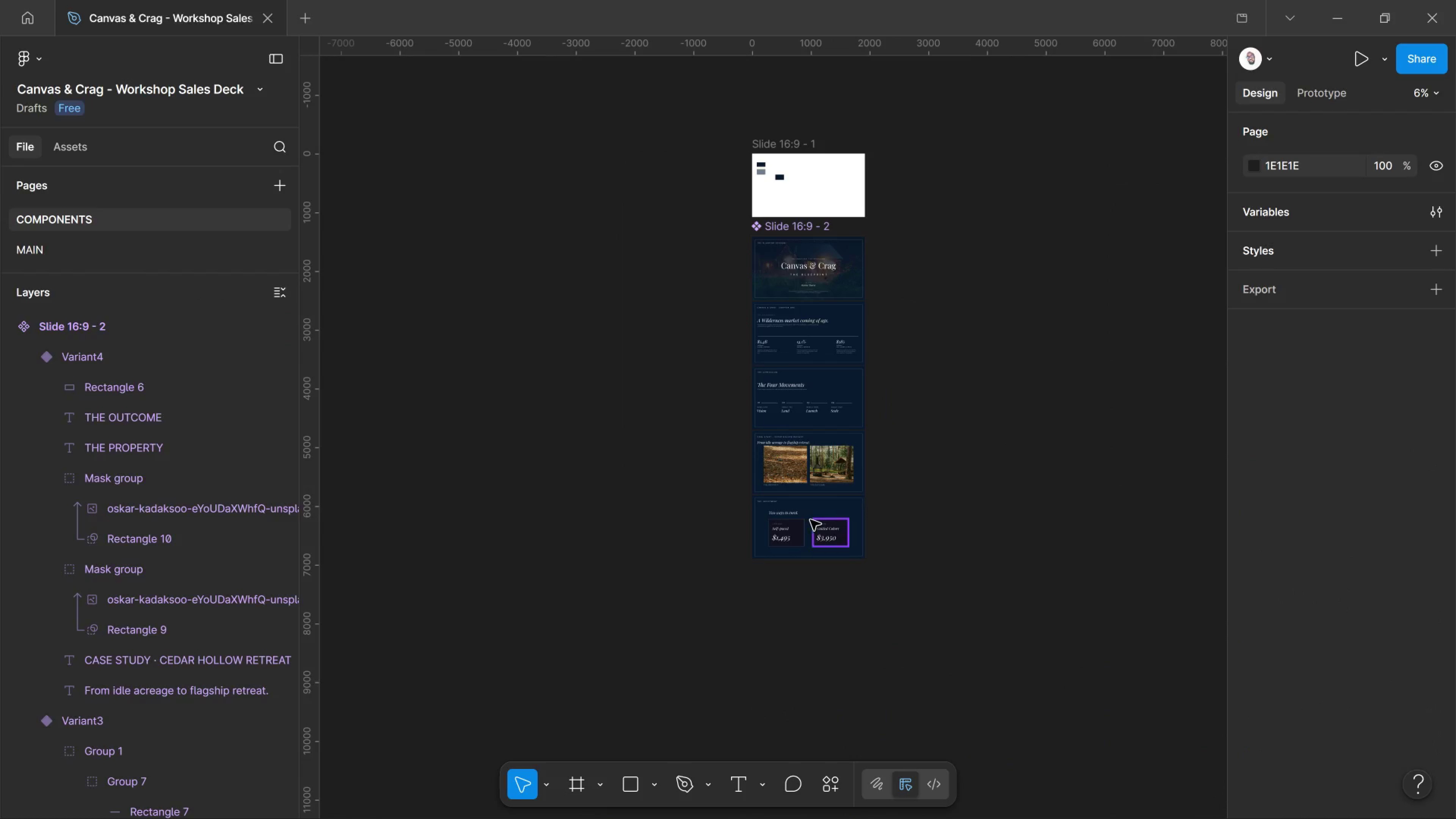 
hold_key(key=ControlLeft, duration=0.53)
 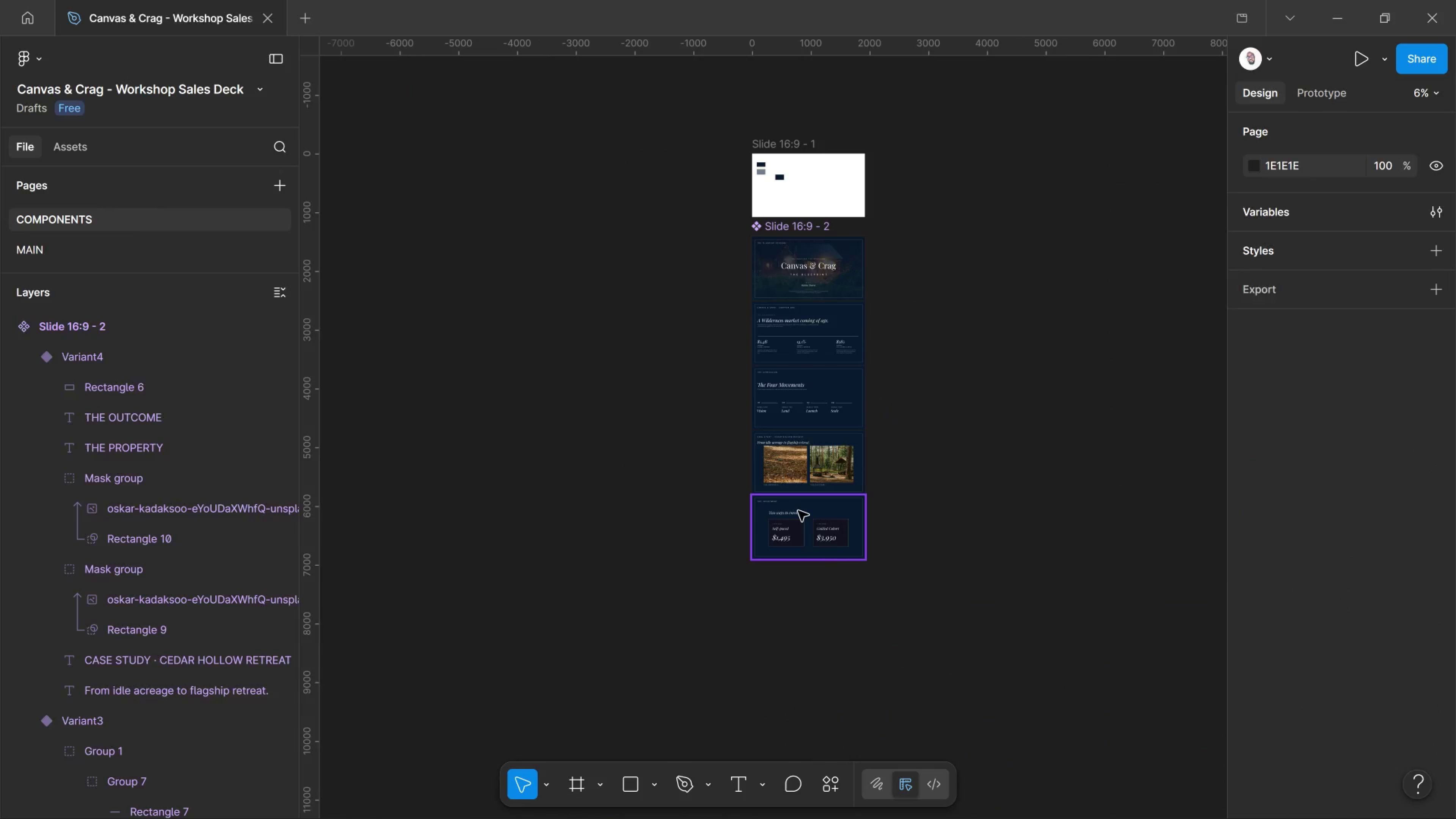 
left_click([798, 511])
 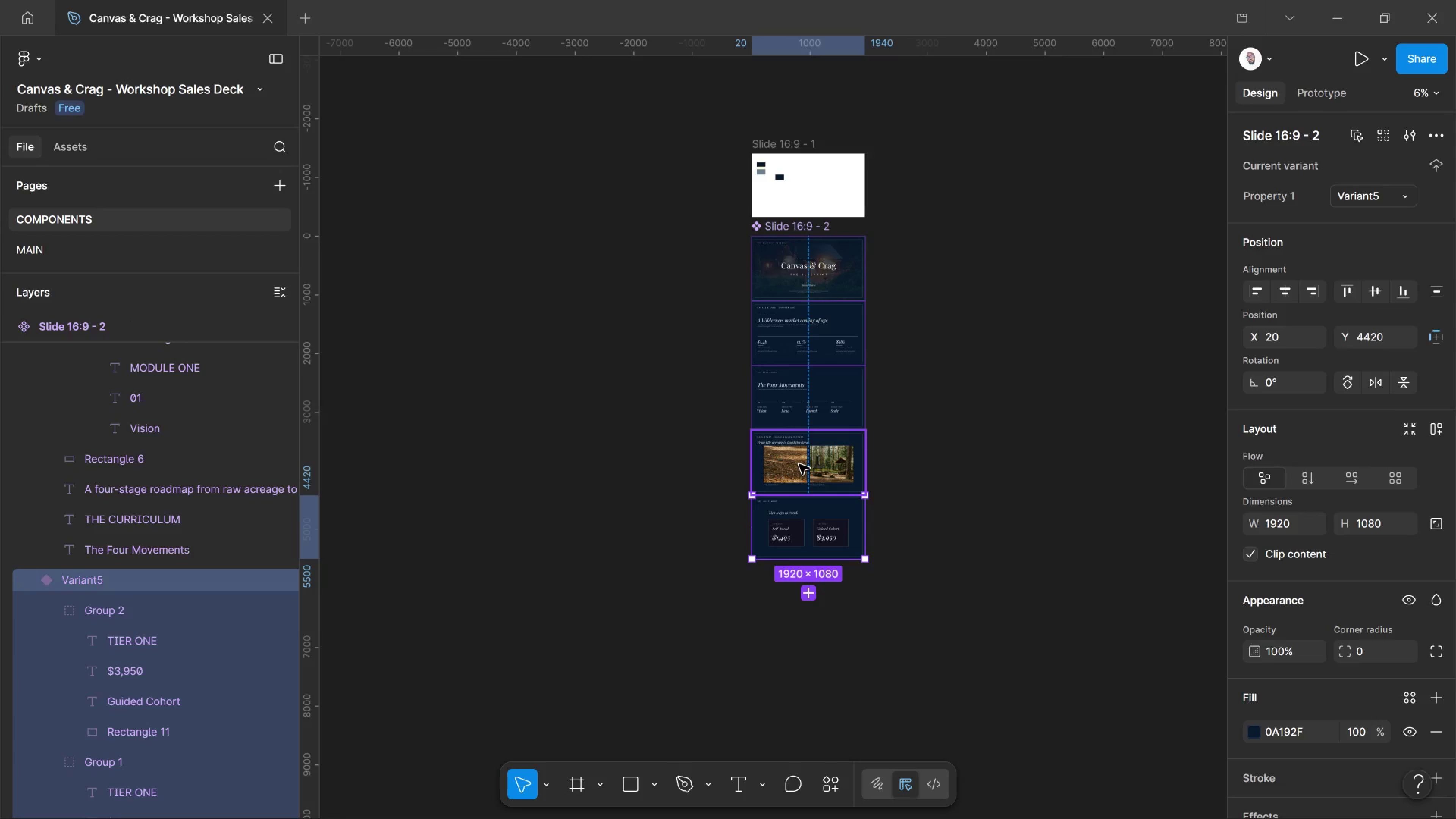 
hold_key(key=ShiftLeft, duration=1.91)
left_click([799, 464])
 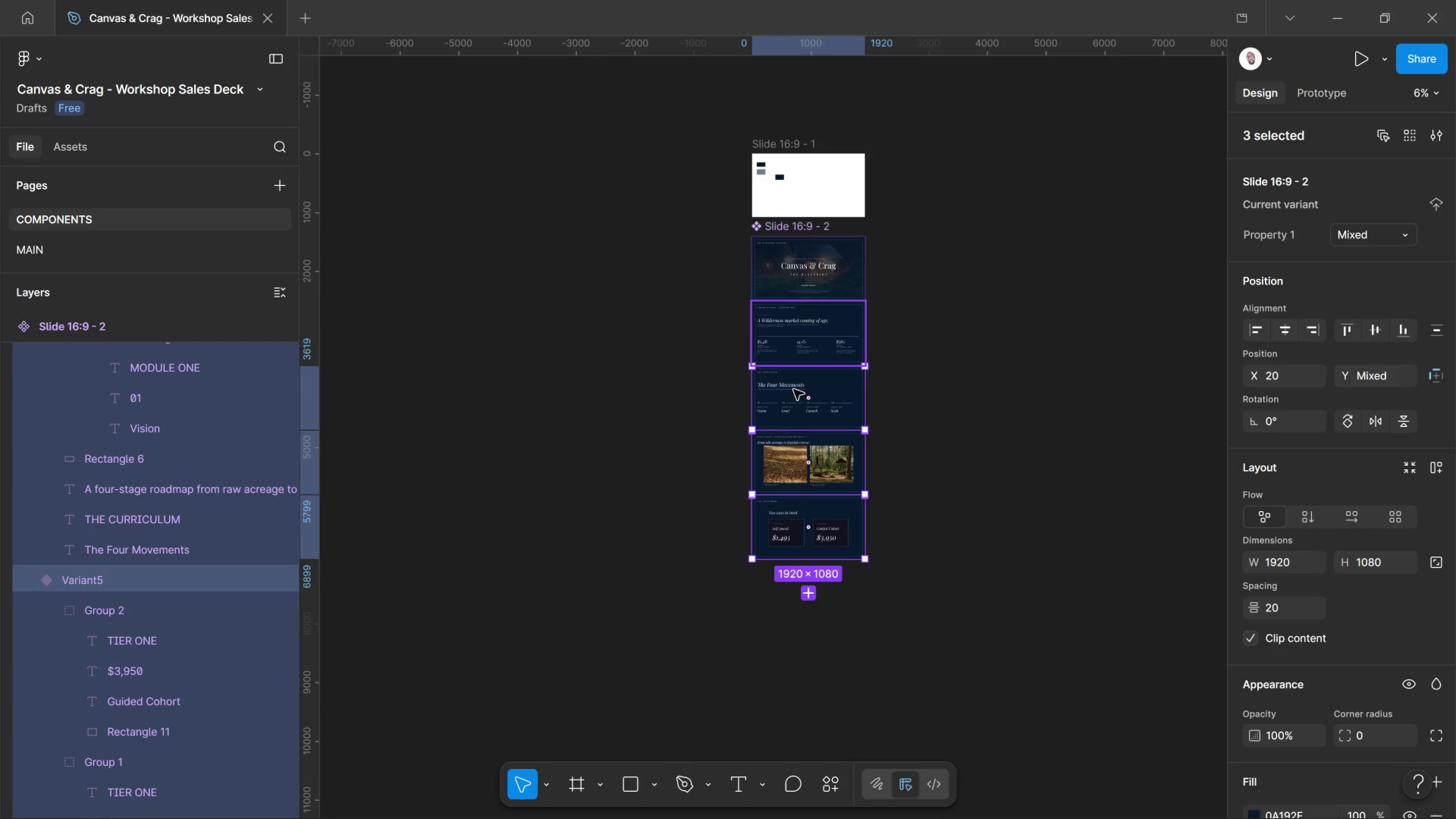 
left_click([794, 389])
 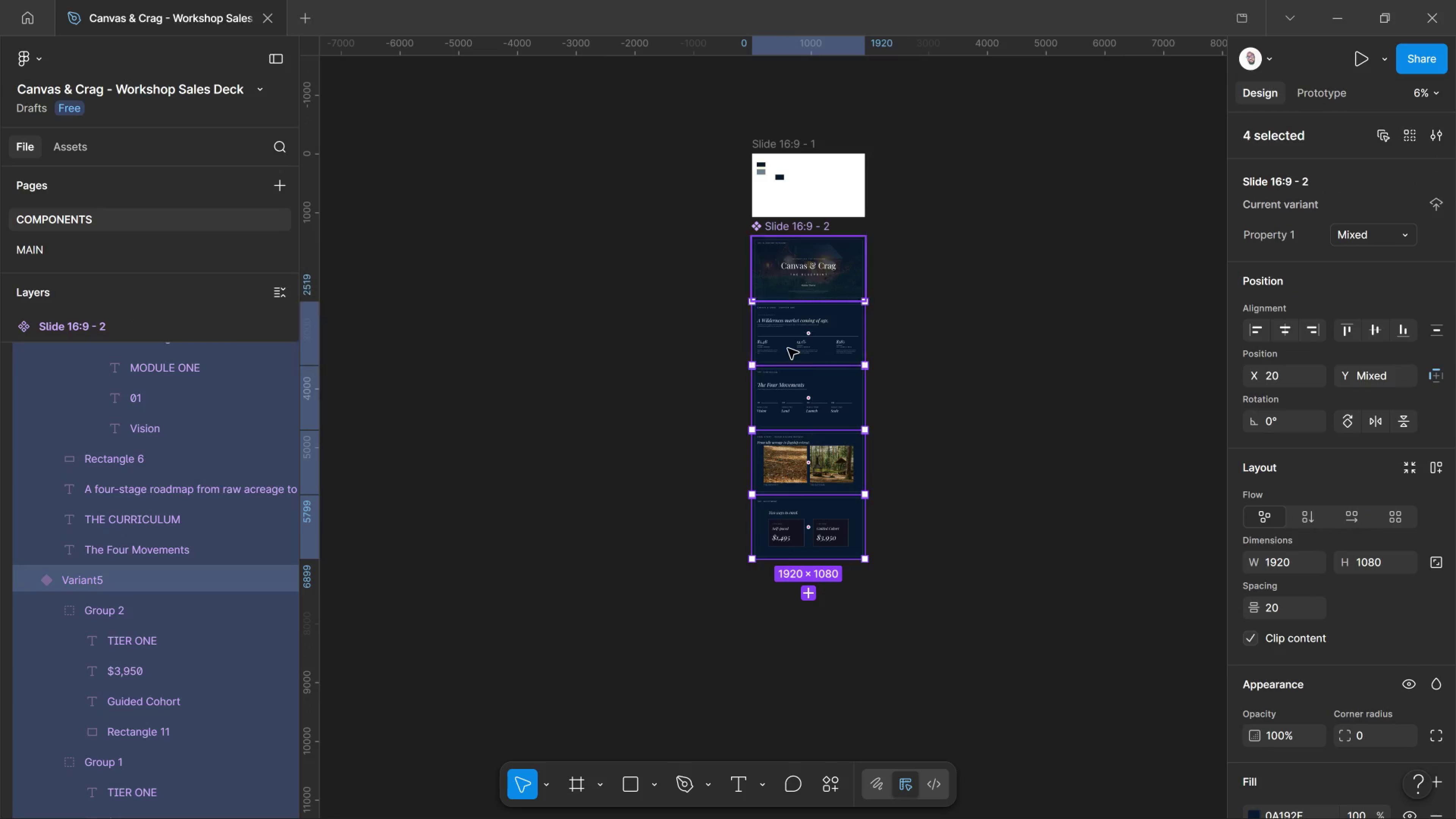 
left_click([788, 348])
 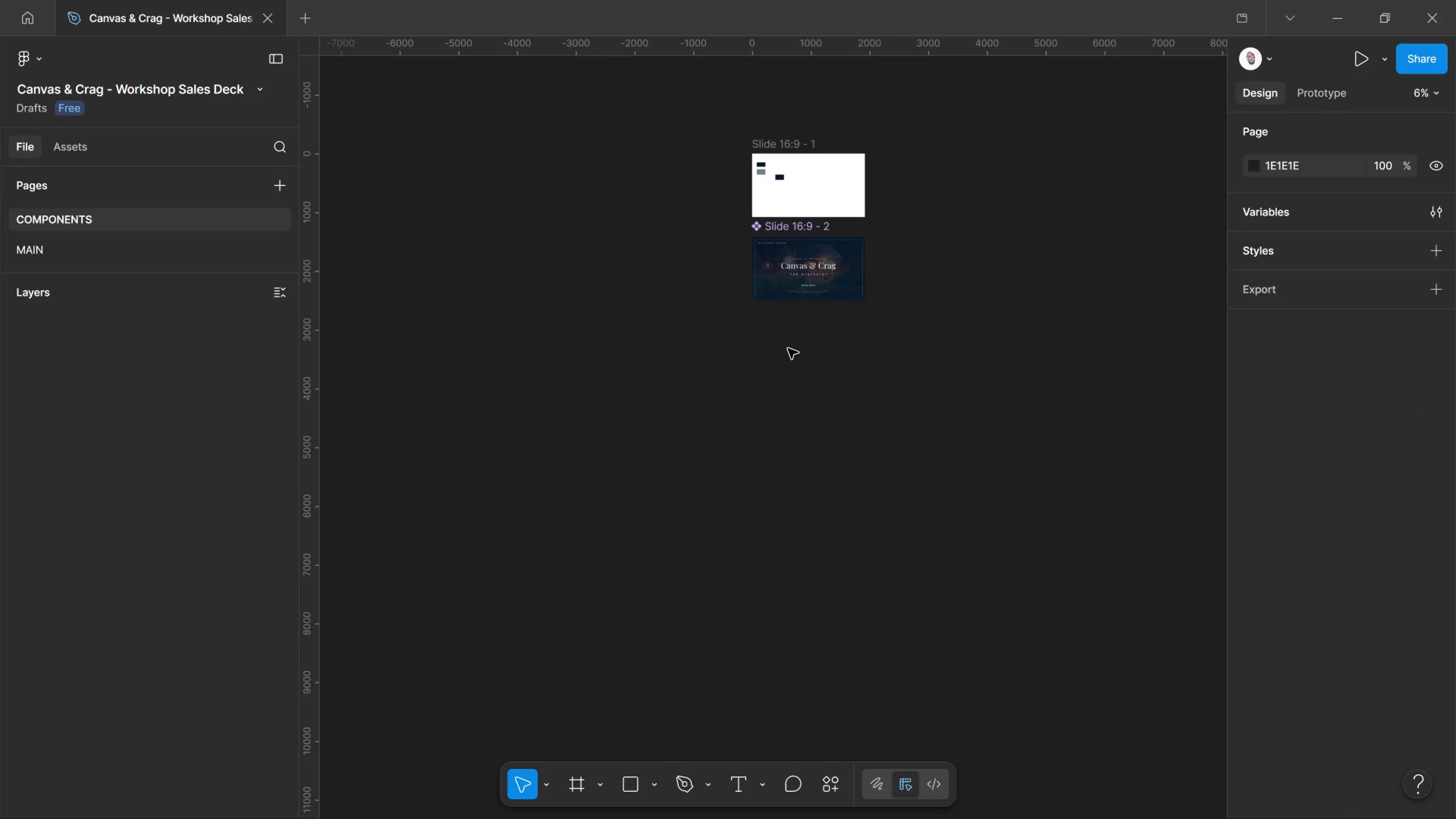 
key(Delete)
 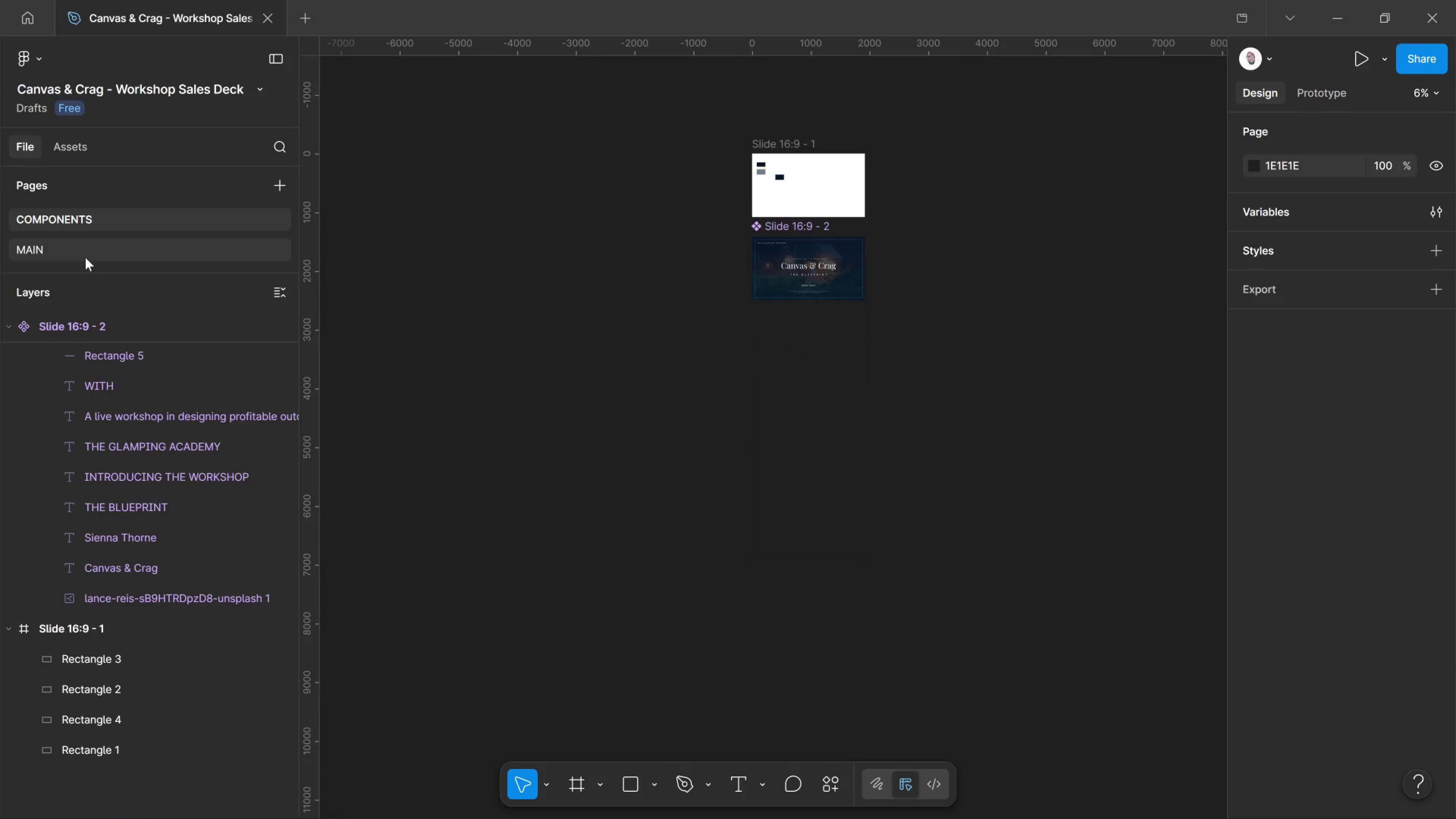 
left_click([87, 257])
 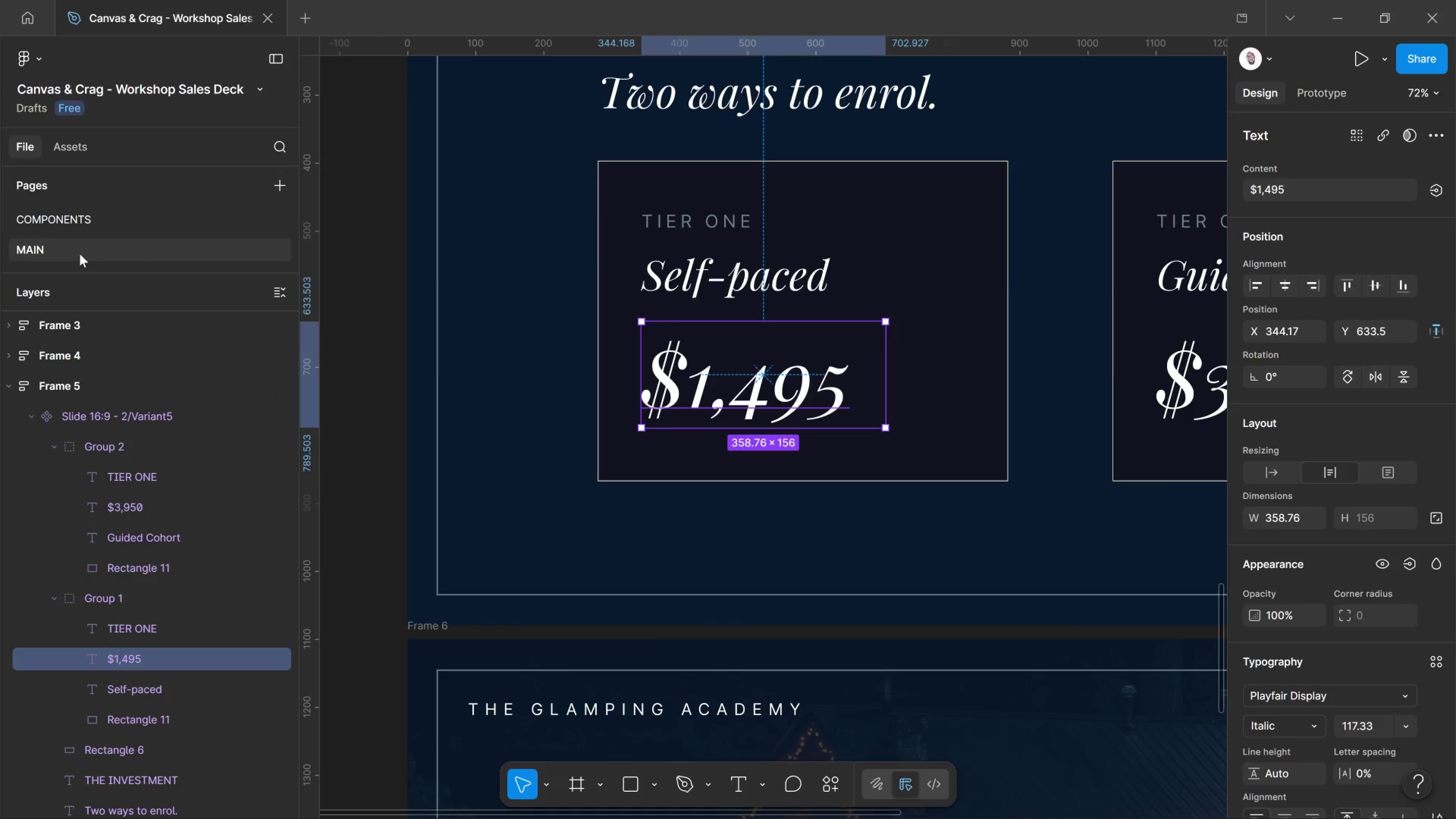 
left_click_drag(start_coordinate=[80, 254], to_coordinate=[69, 213])
 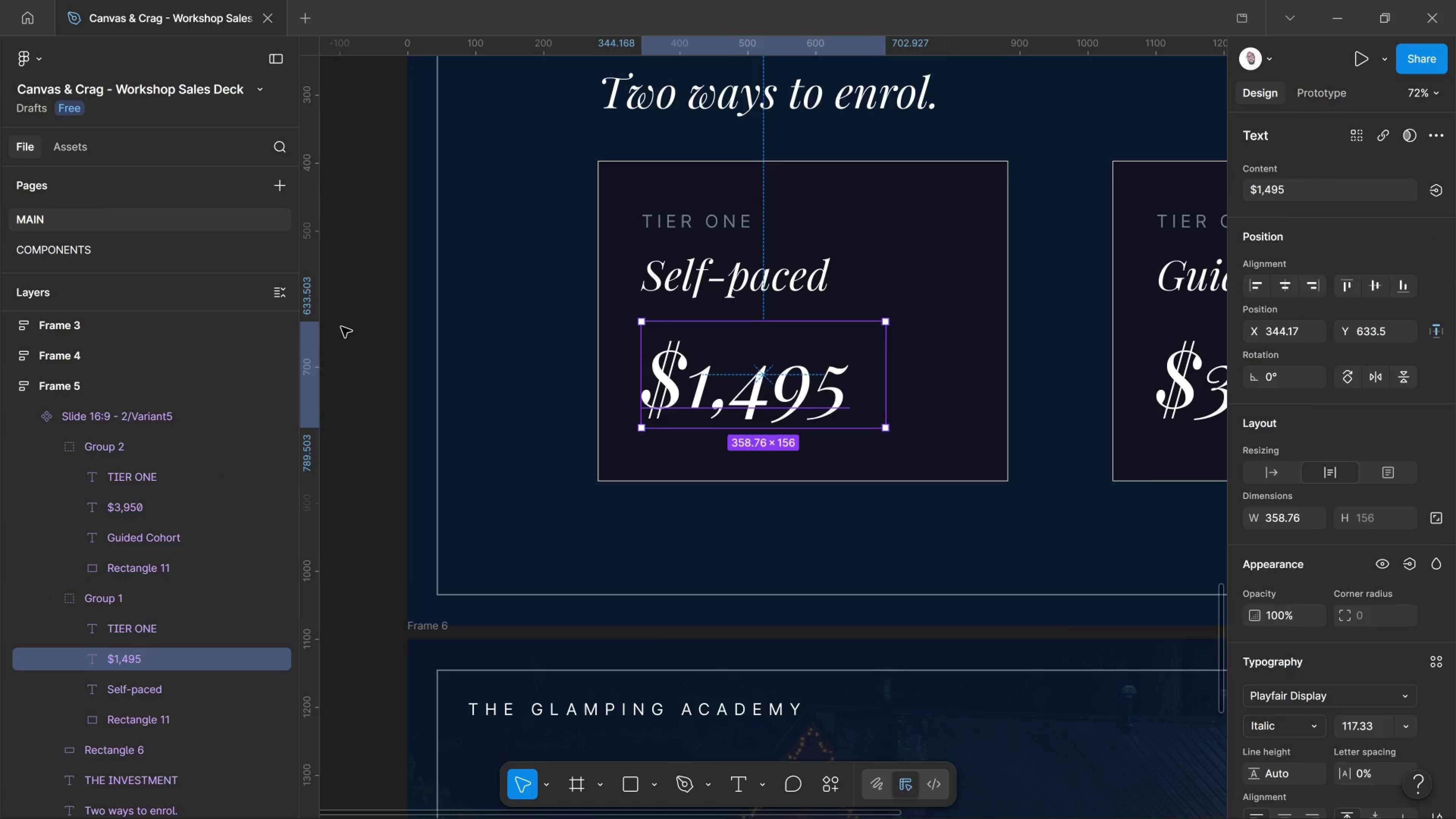 
left_click([341, 327])
 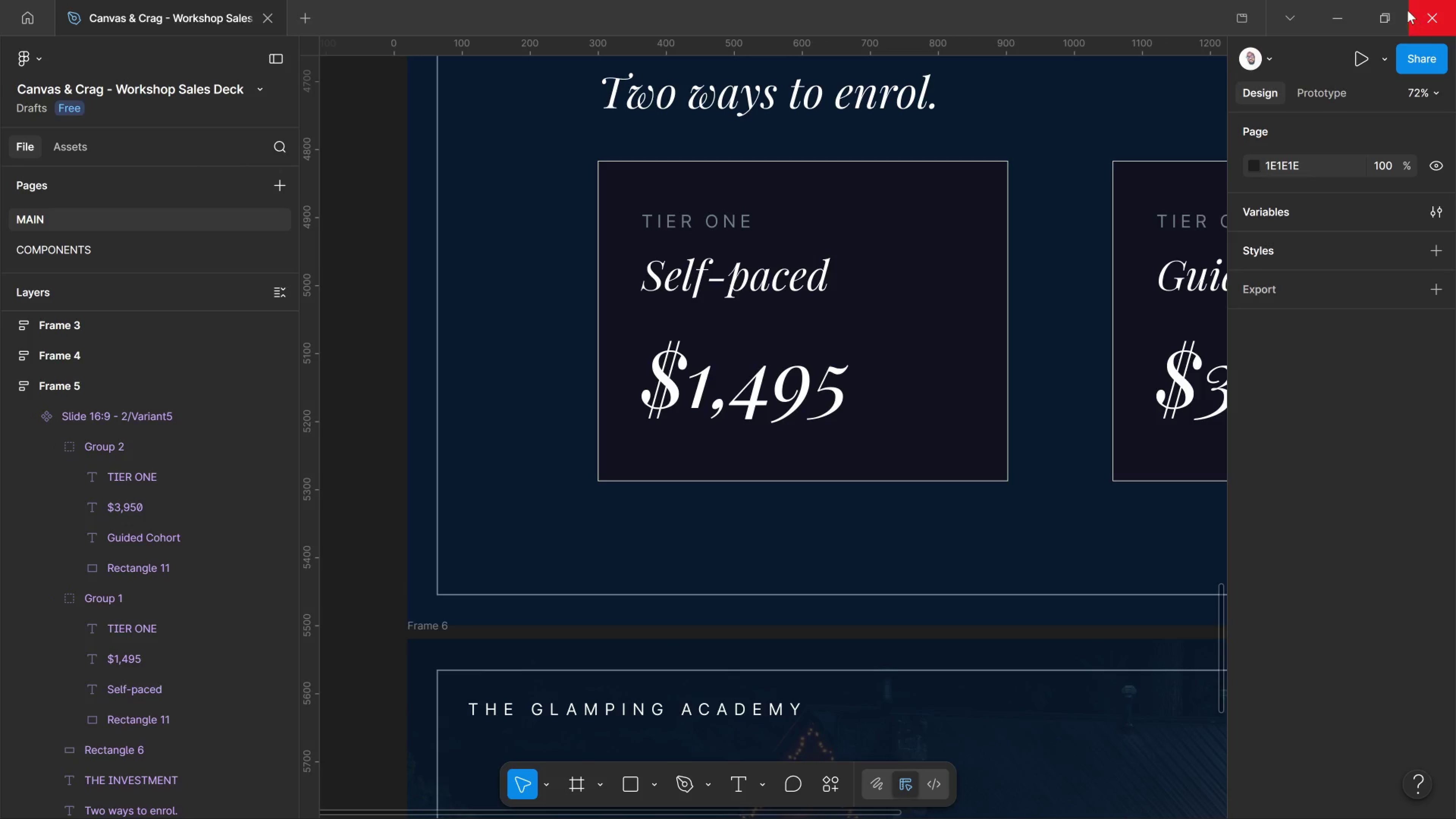 
wait(8.27)
 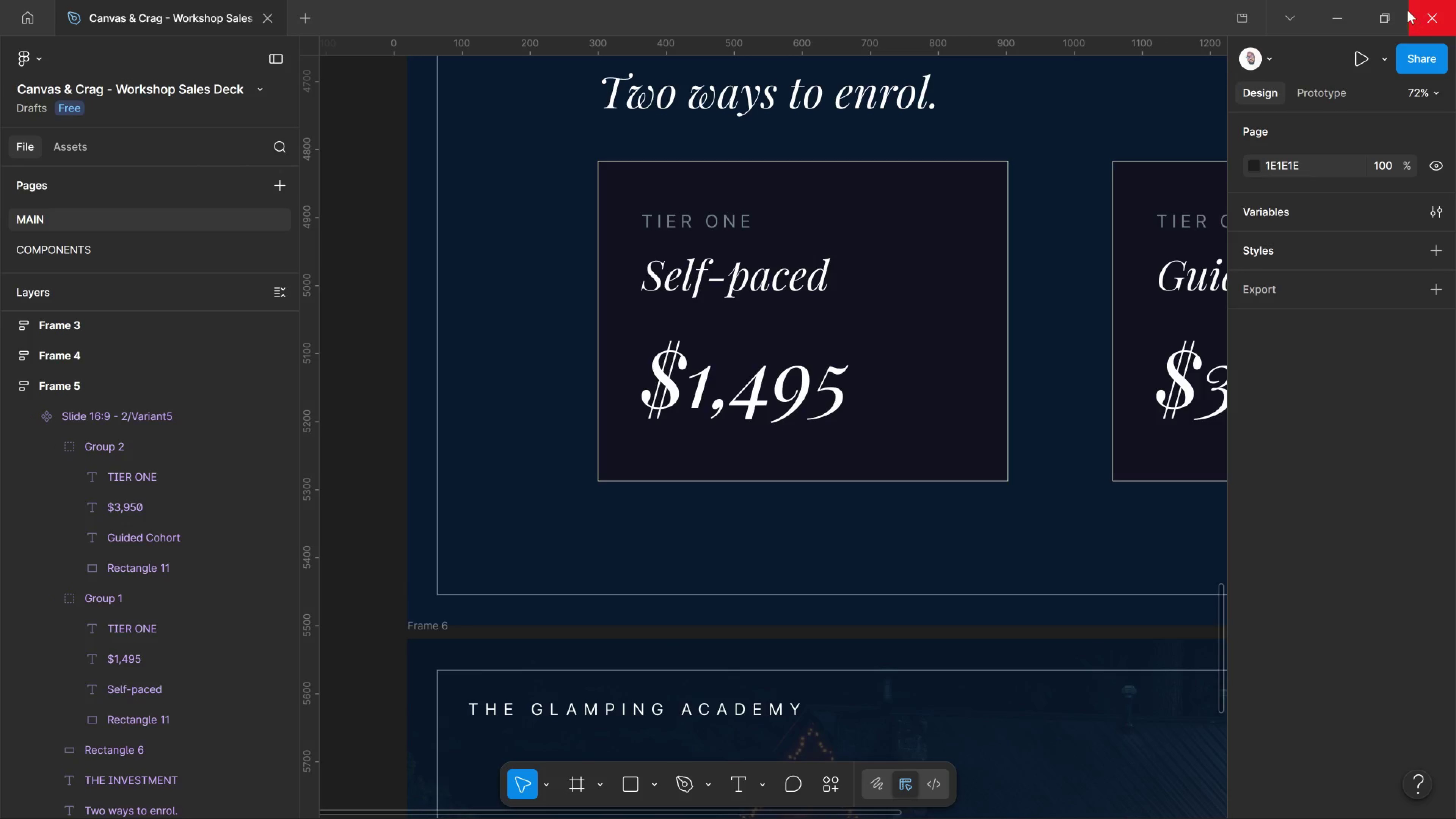 
double_click([783, 401])
 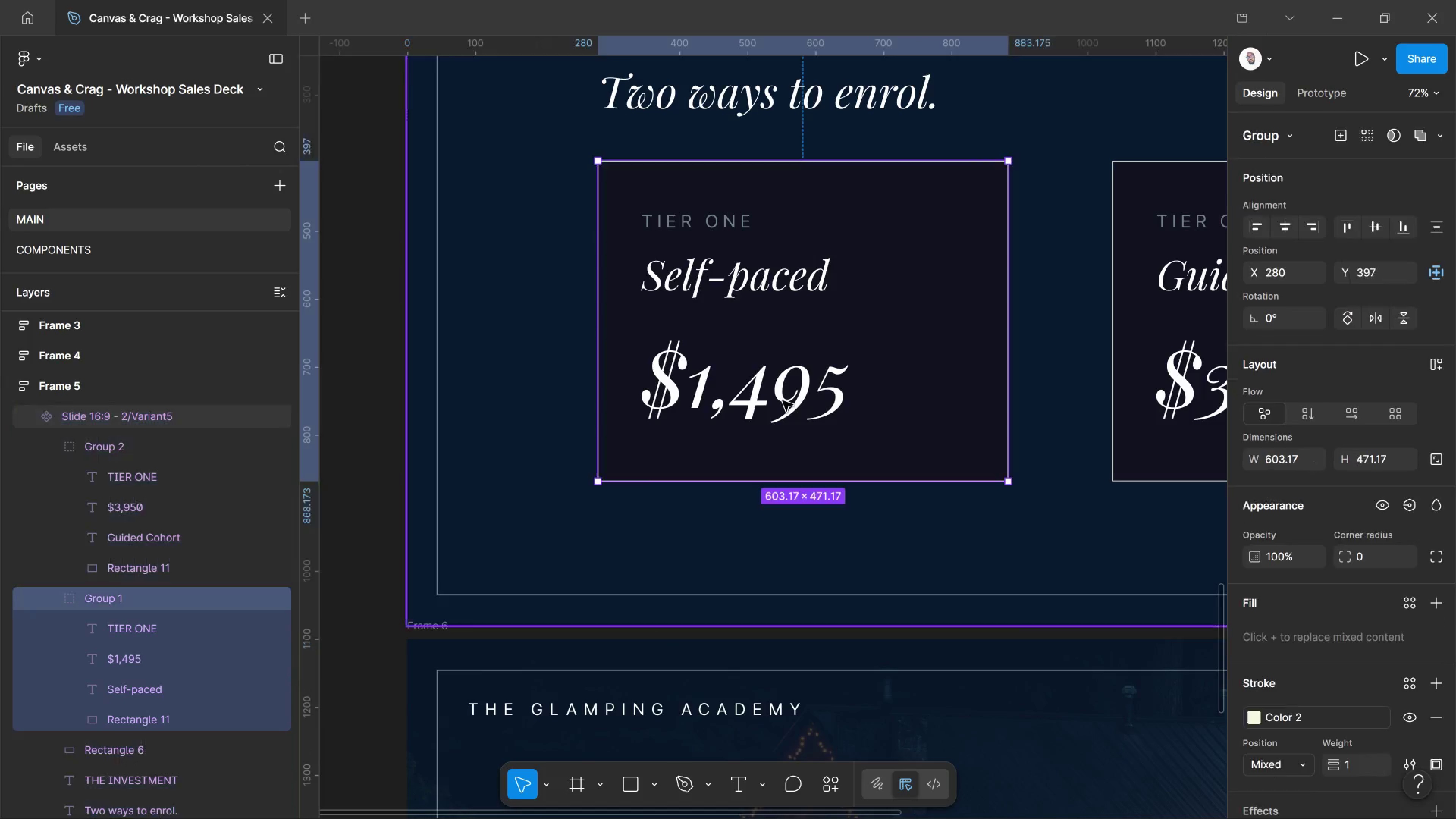 
double_click([783, 401])
 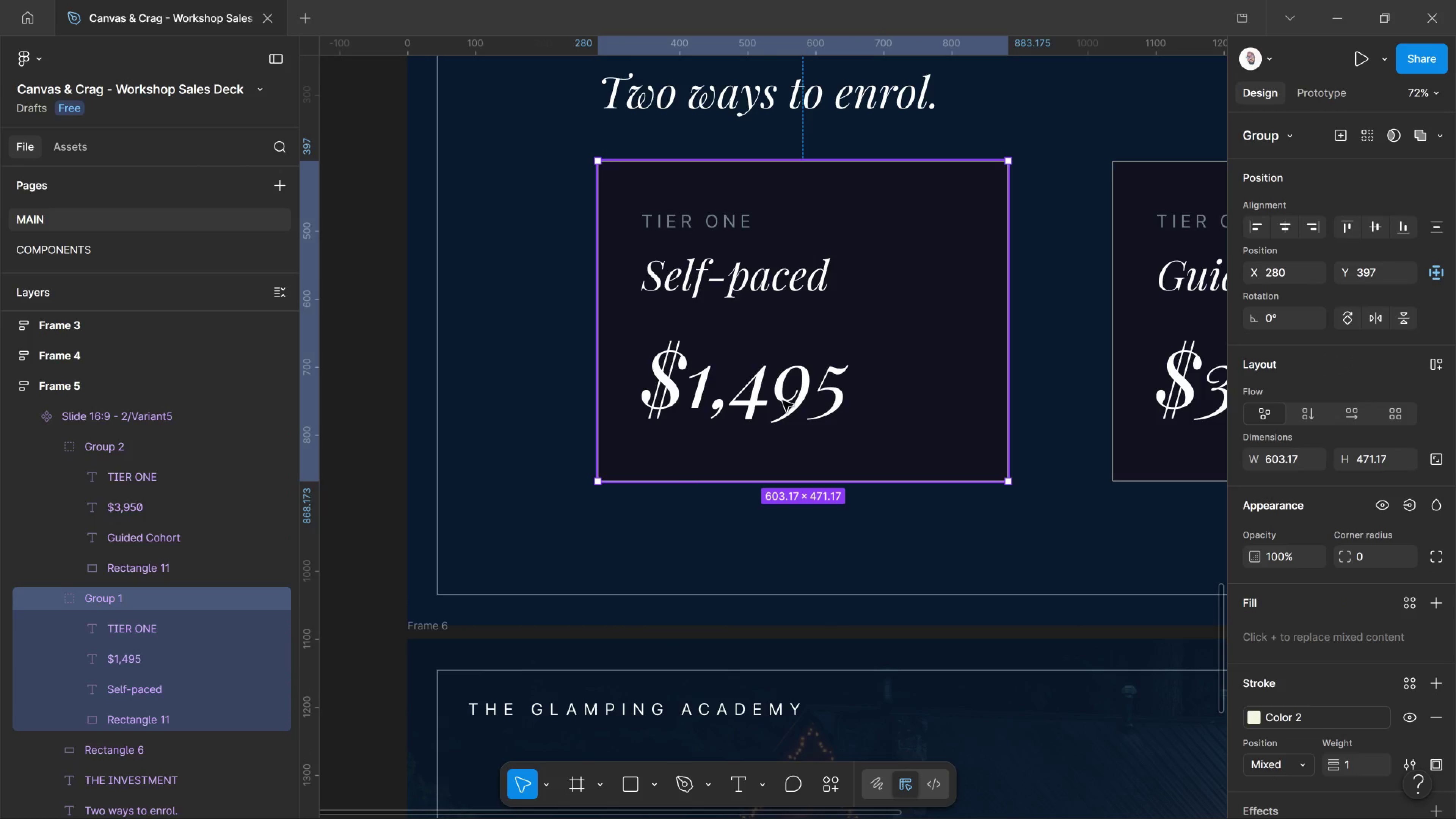 
double_click([783, 401])
 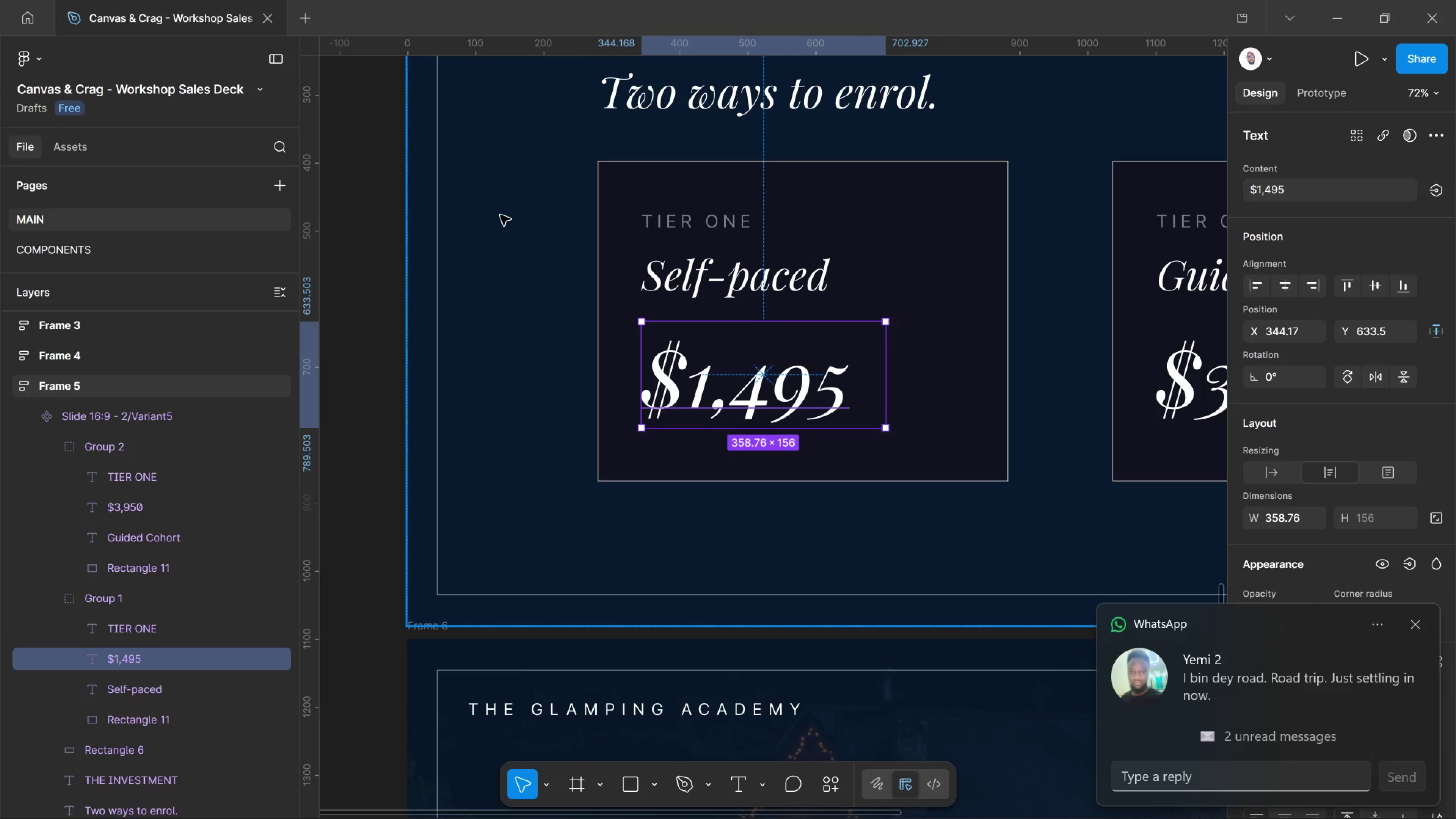 
wait(158.76)
 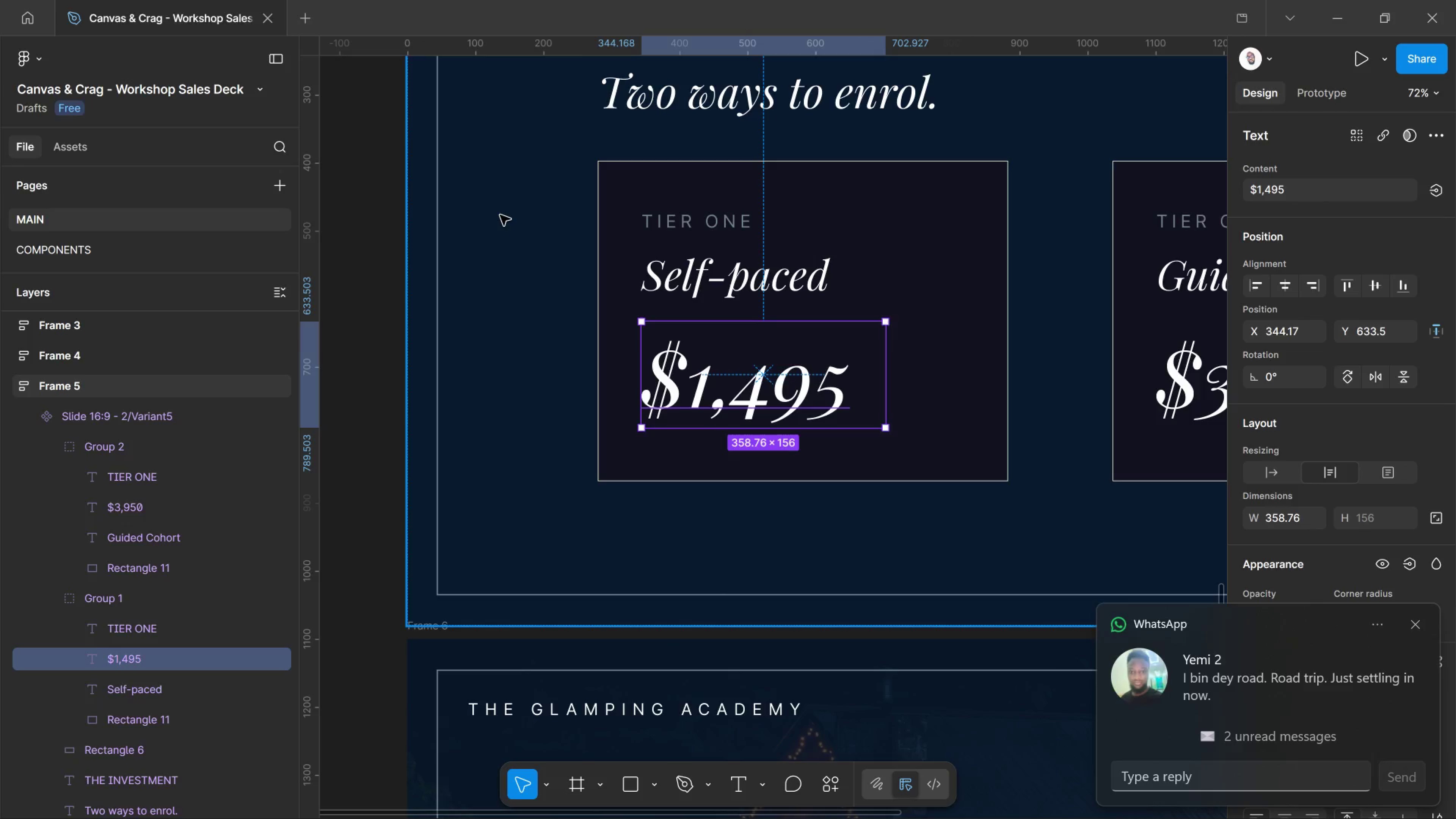 
left_click_drag(start_coordinate=[1214, 773], to_coordinate=[1210, 786])
 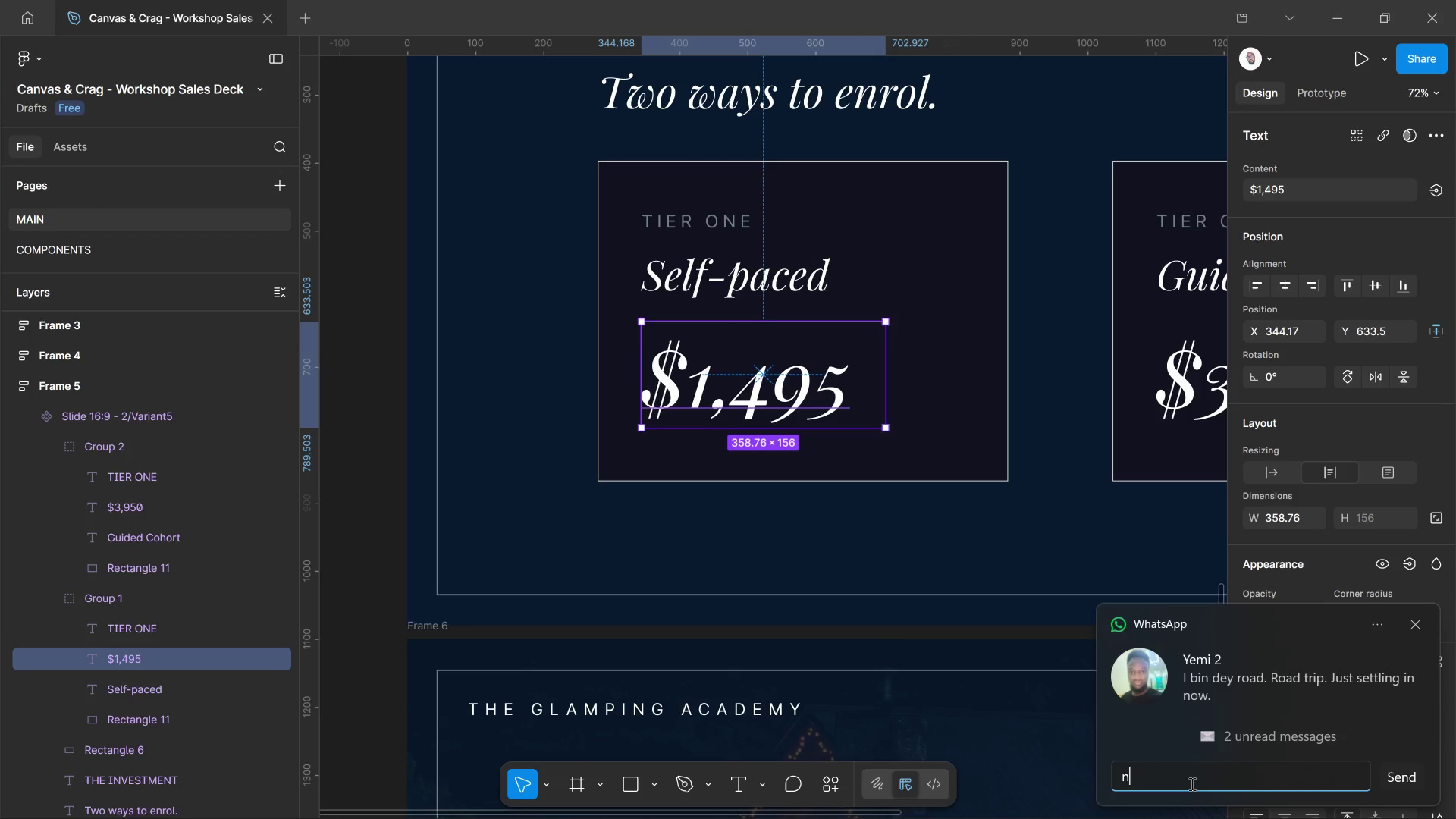 
type(no wa)
 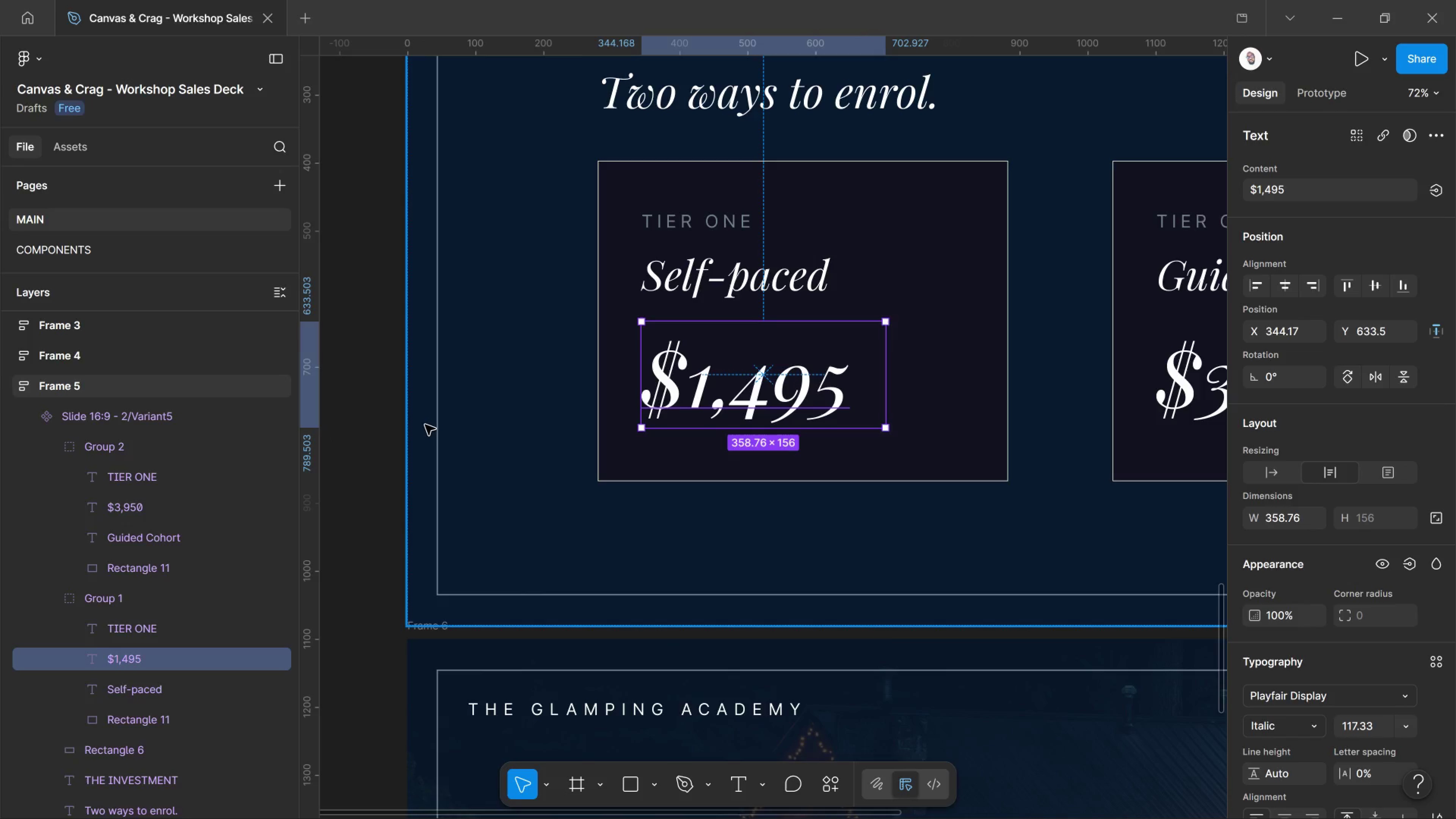 
wait(37.51)
 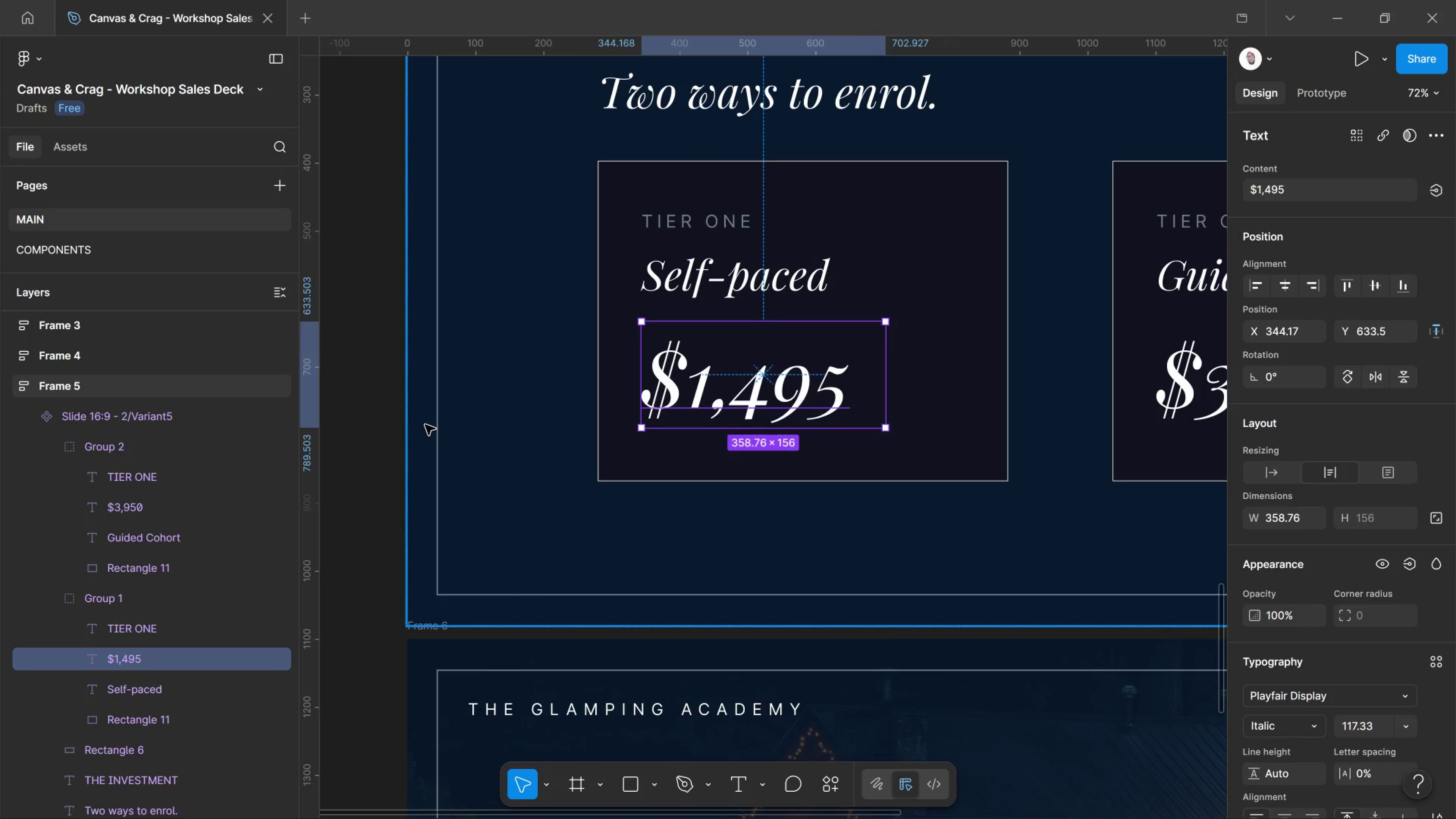 
left_click([435, 377])
 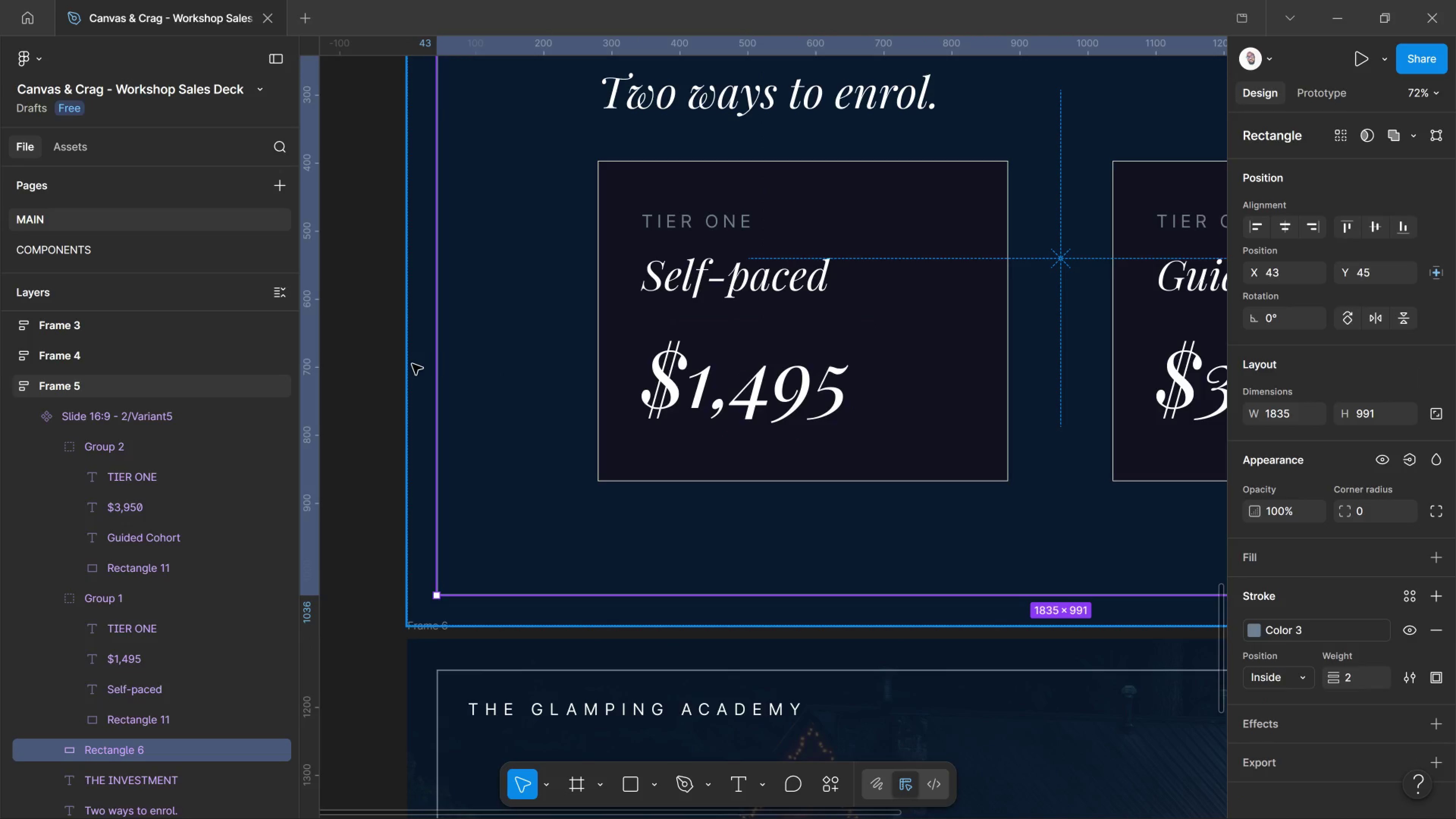 
left_click([412, 364])
 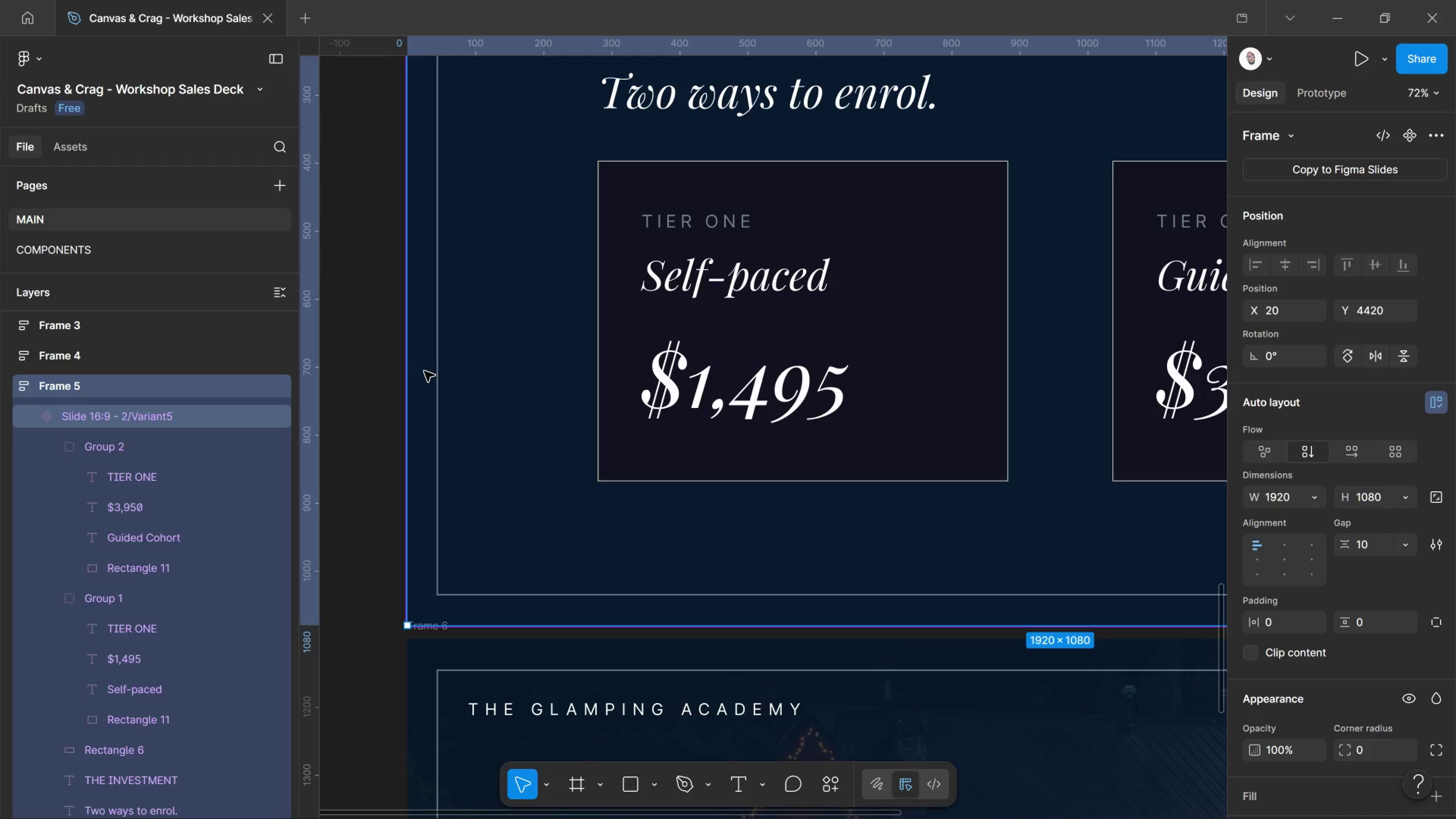 
wait(129.09)
 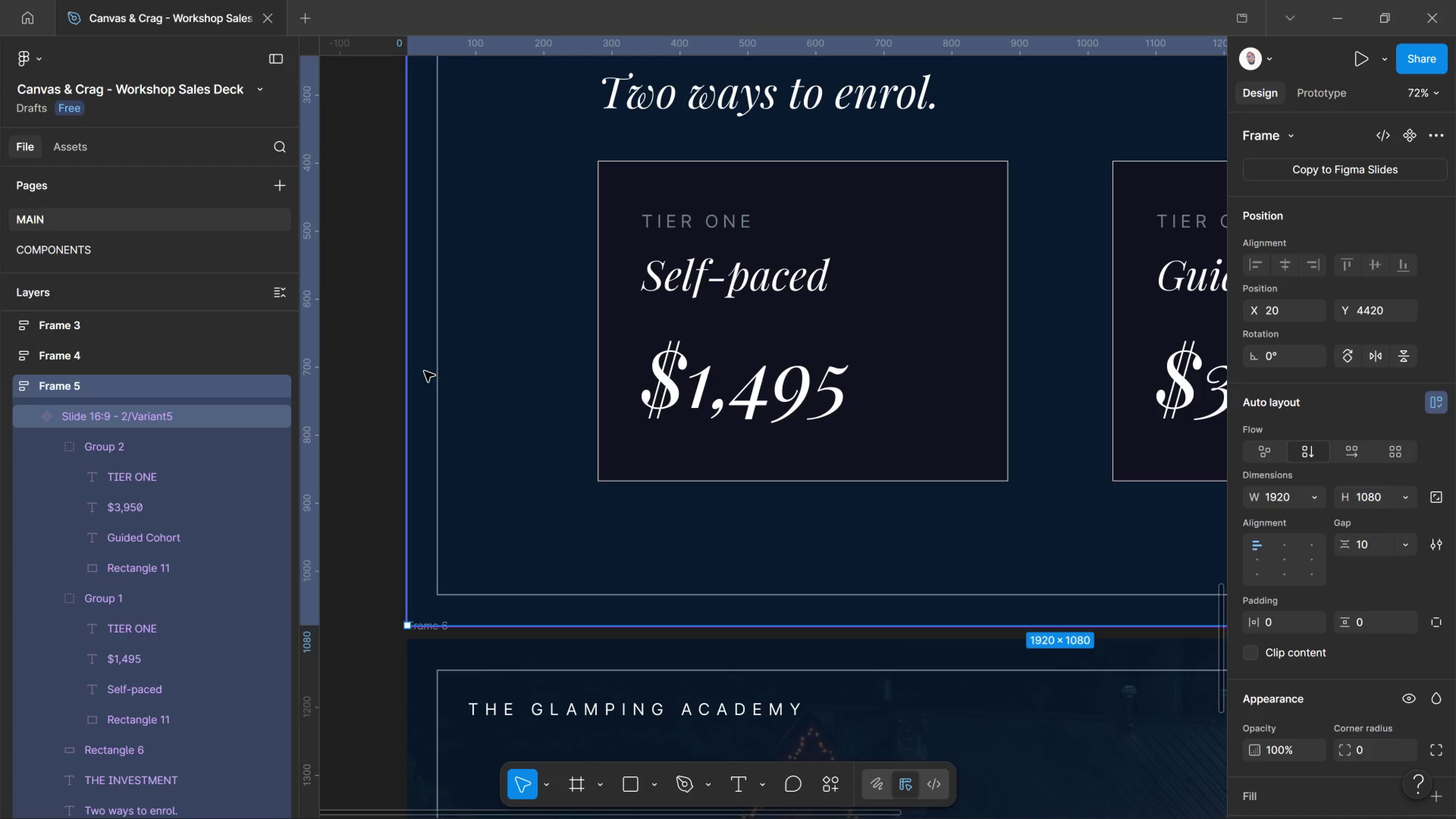 
scroll: coordinate [590, 406], scroll_direction: up, amount: 8.0
 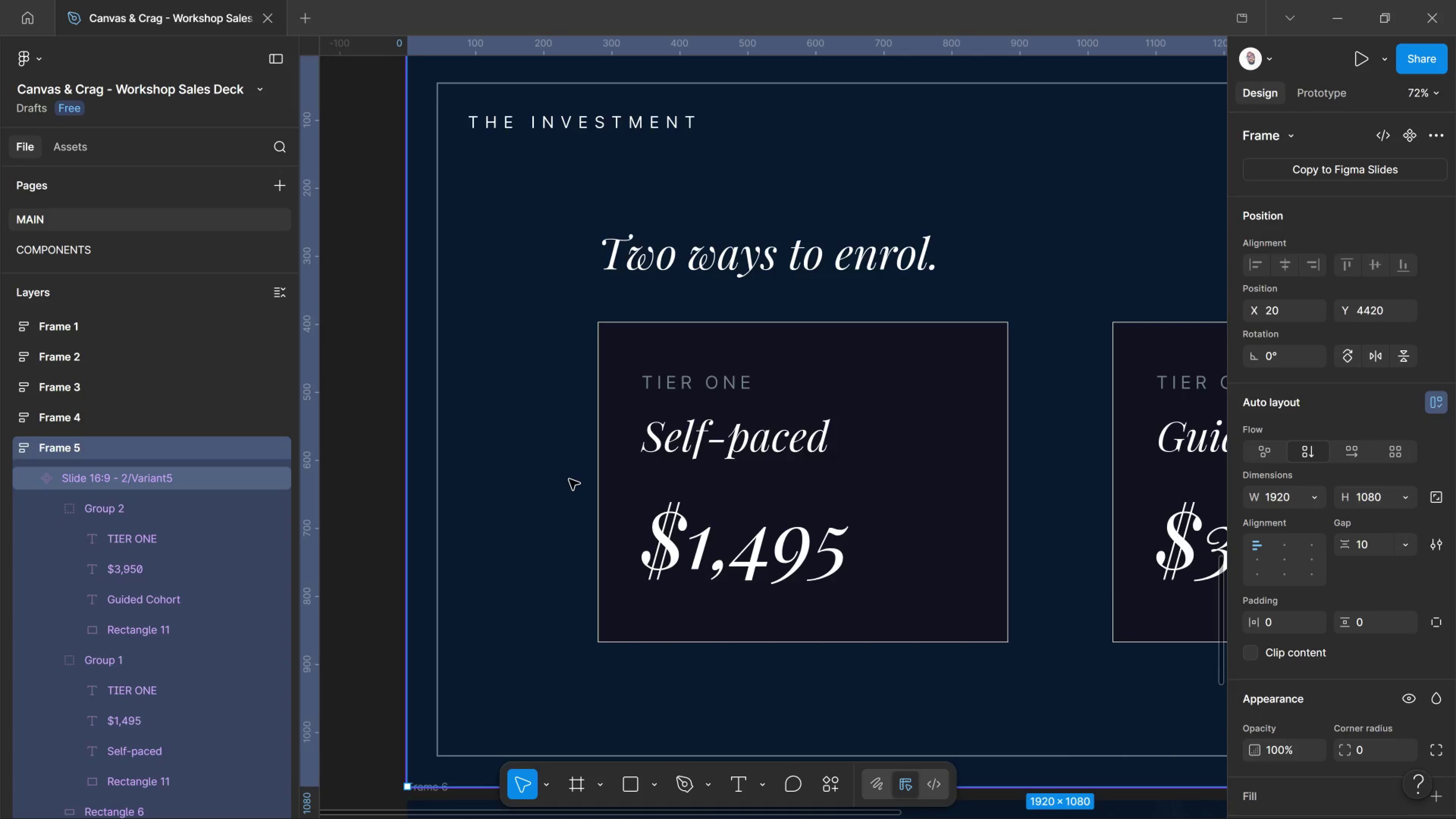 
scroll: coordinate [590, 490], scroll_direction: down, amount: 3.0
 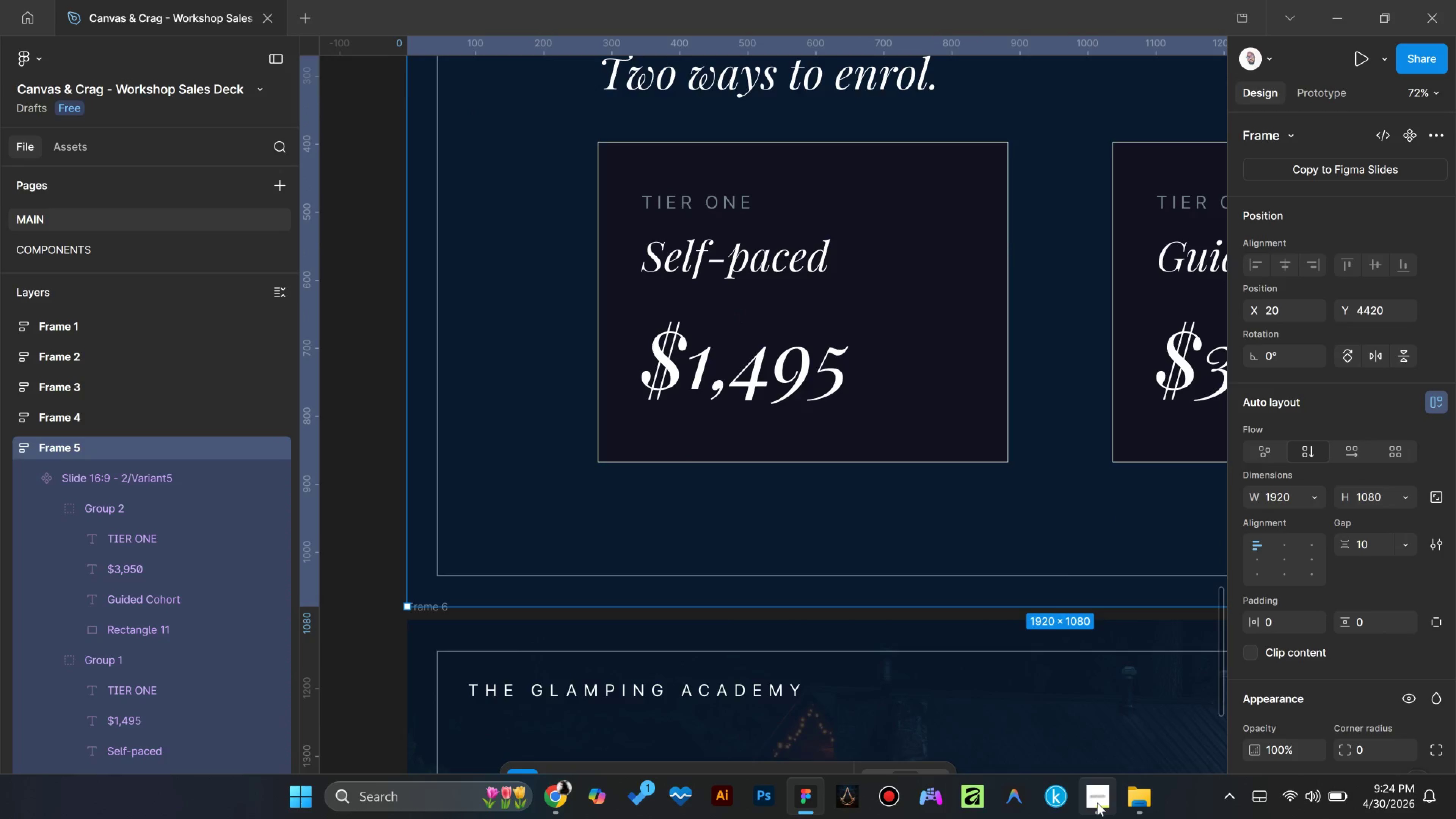 
left_click([1092, 801])